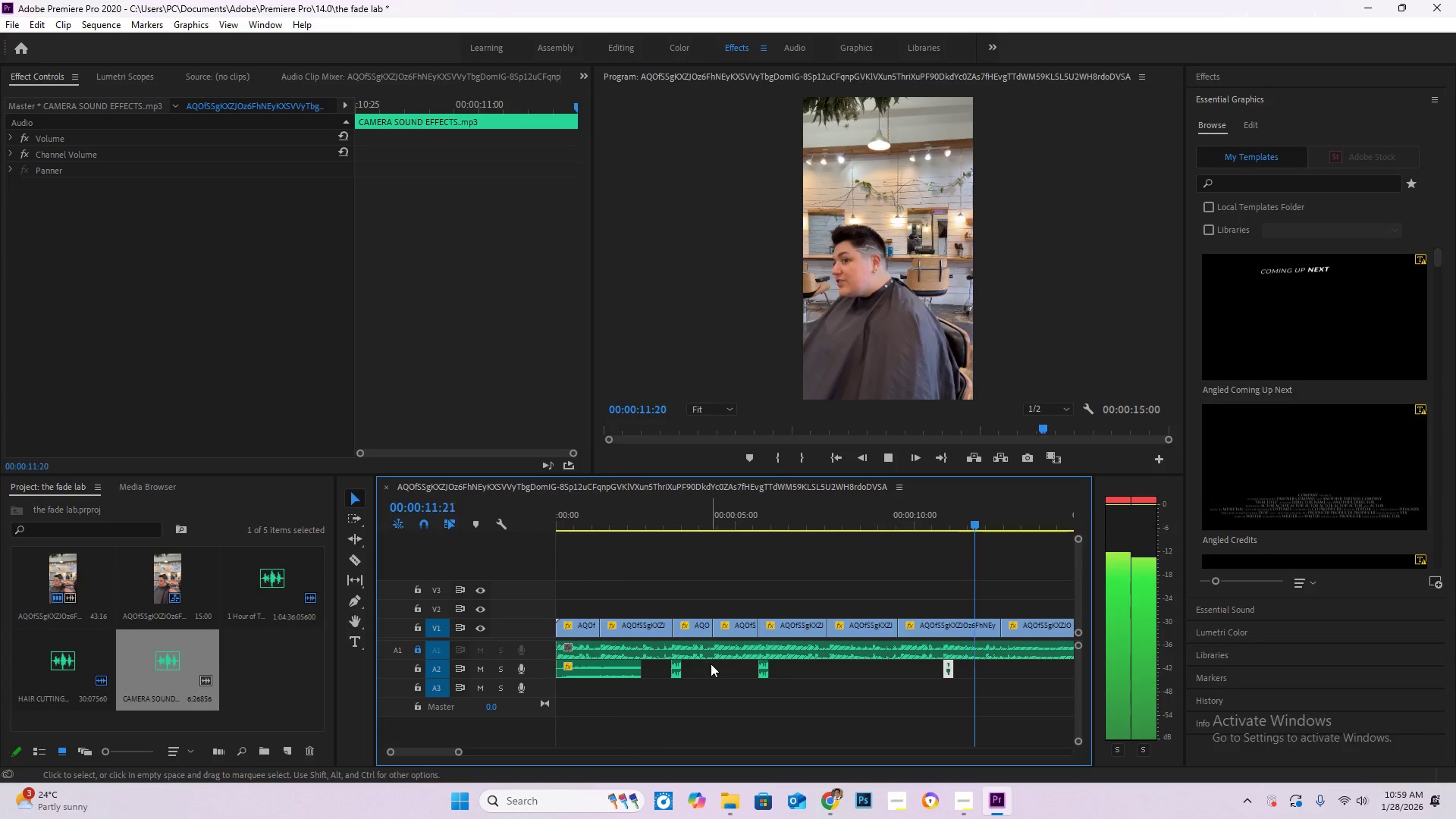 
left_click([419, 648])
 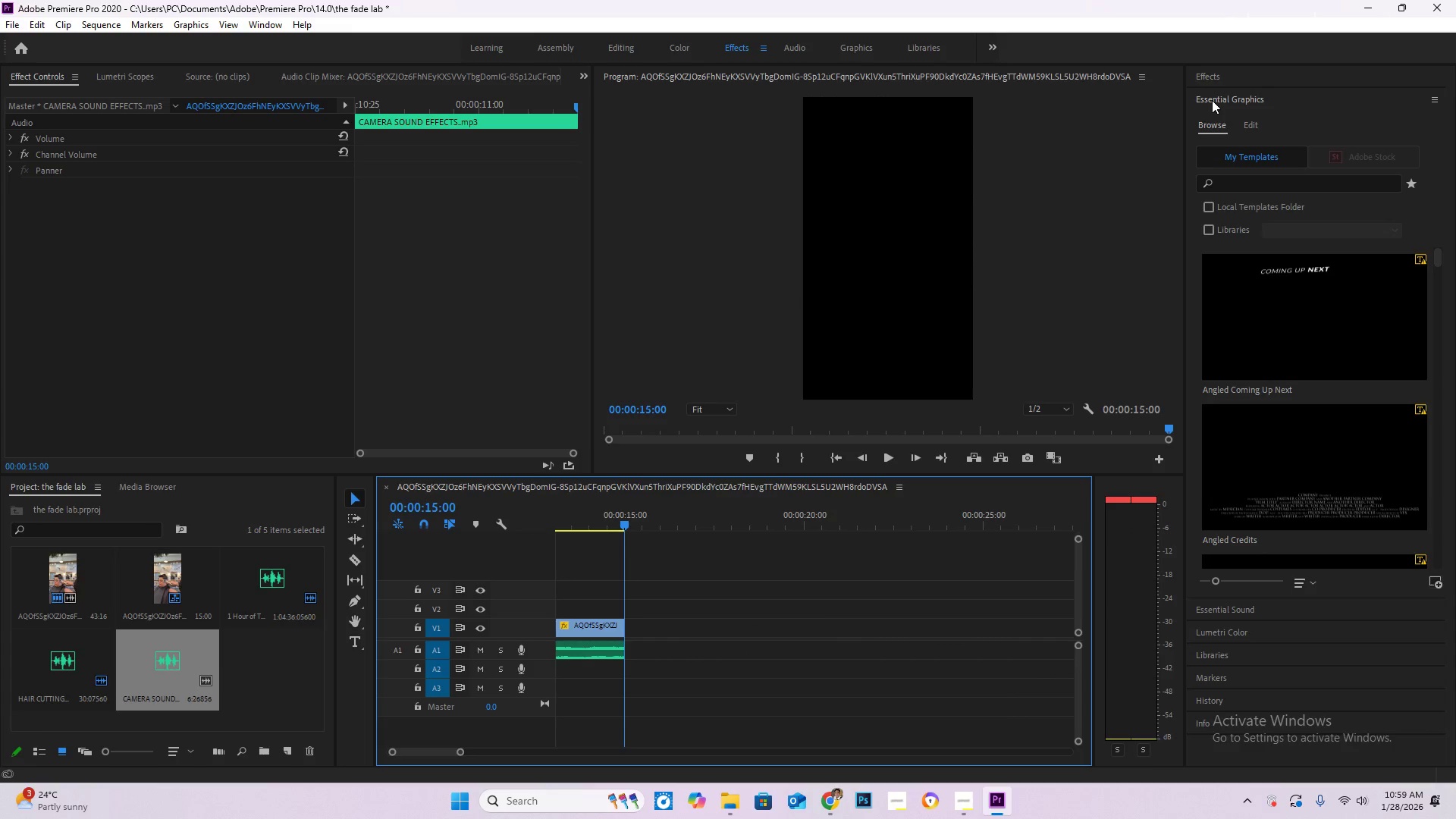 
left_click([1207, 70])
 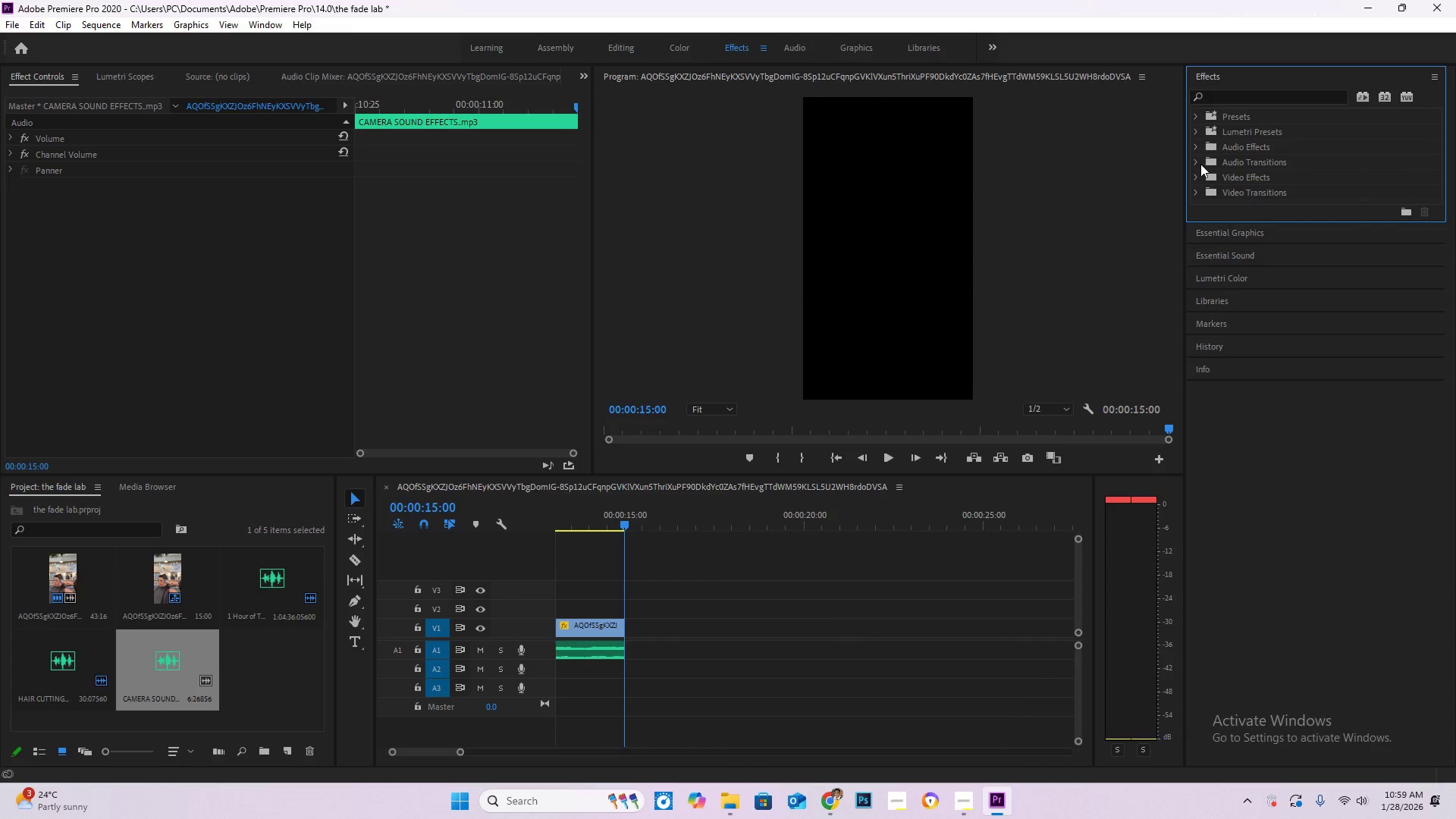 
left_click([1201, 165])
 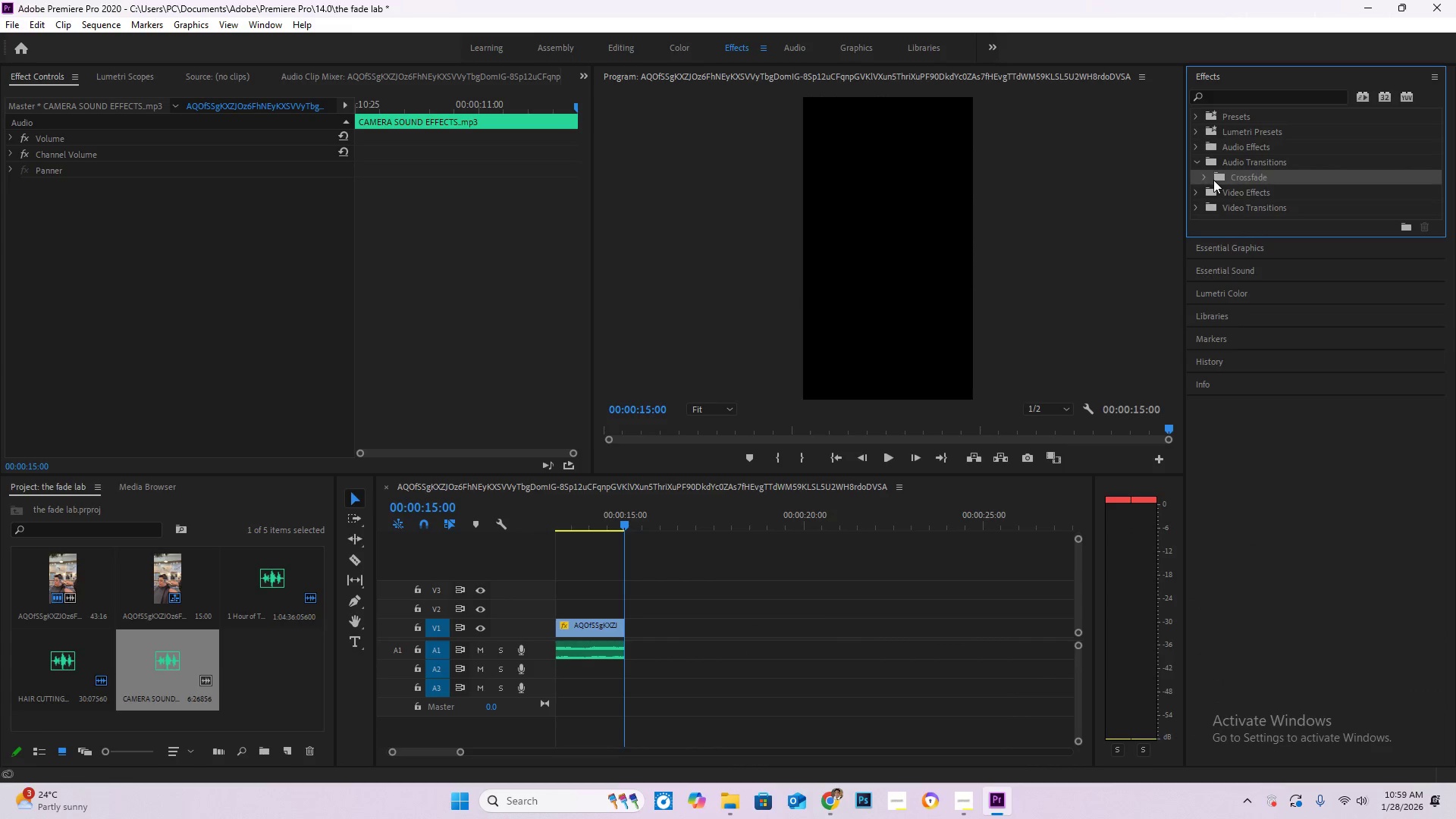 
double_click([1207, 179])
 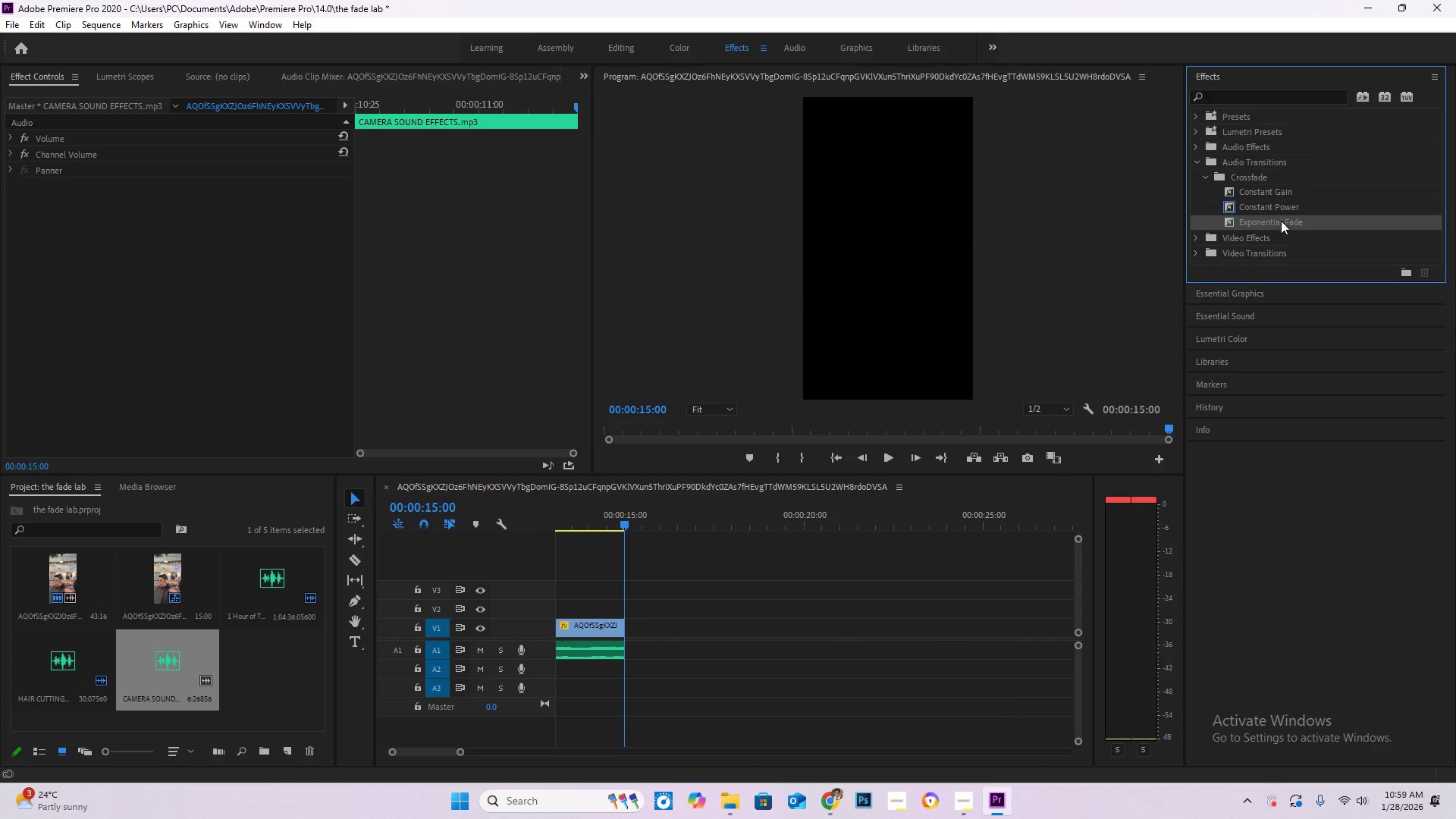 
left_click_drag(start_coordinate=[1278, 220], to_coordinate=[621, 649])
 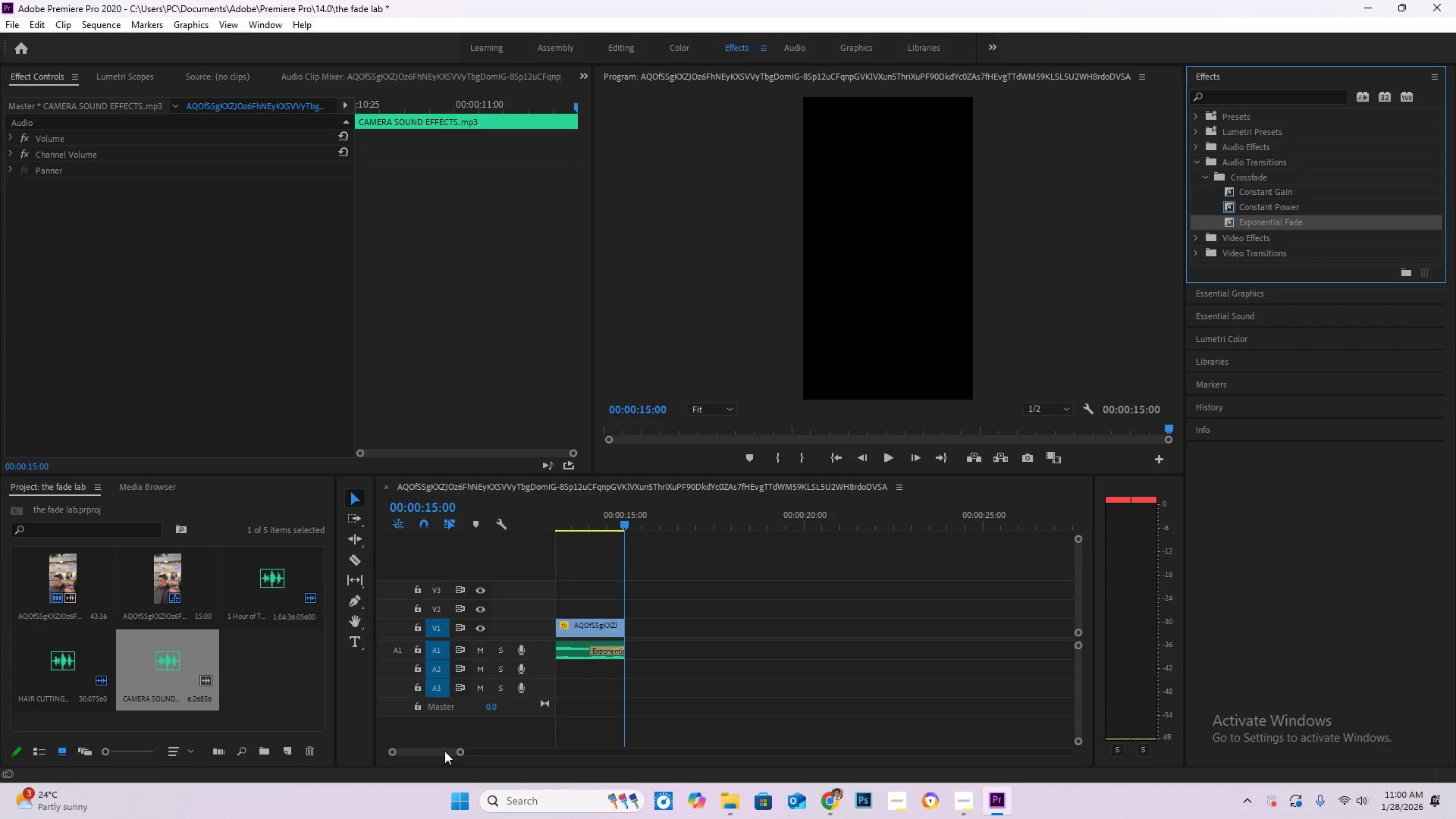 
left_click_drag(start_coordinate=[444, 749], to_coordinate=[293, 735])
 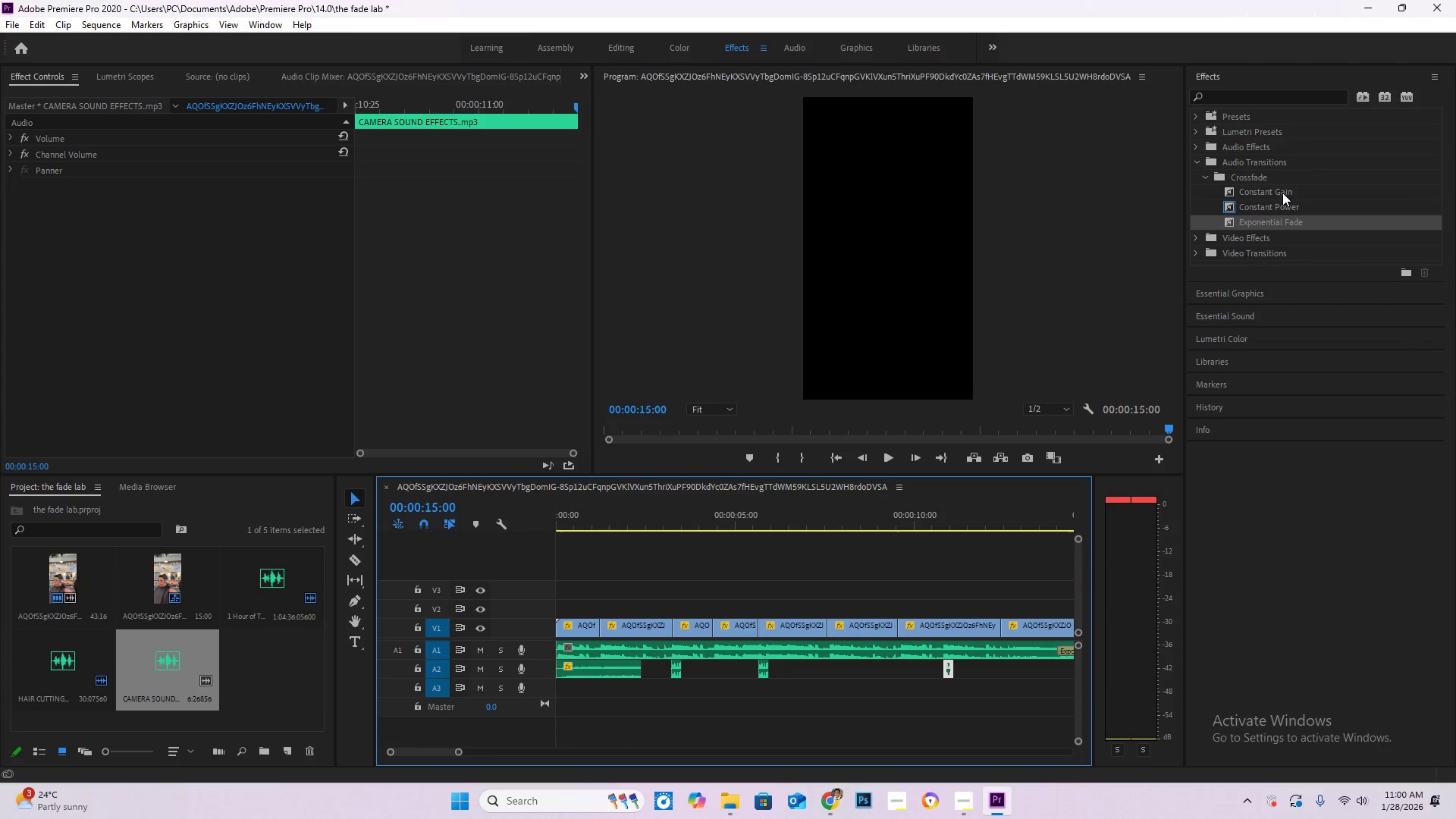 
left_click_drag(start_coordinate=[1285, 203], to_coordinate=[564, 652])
 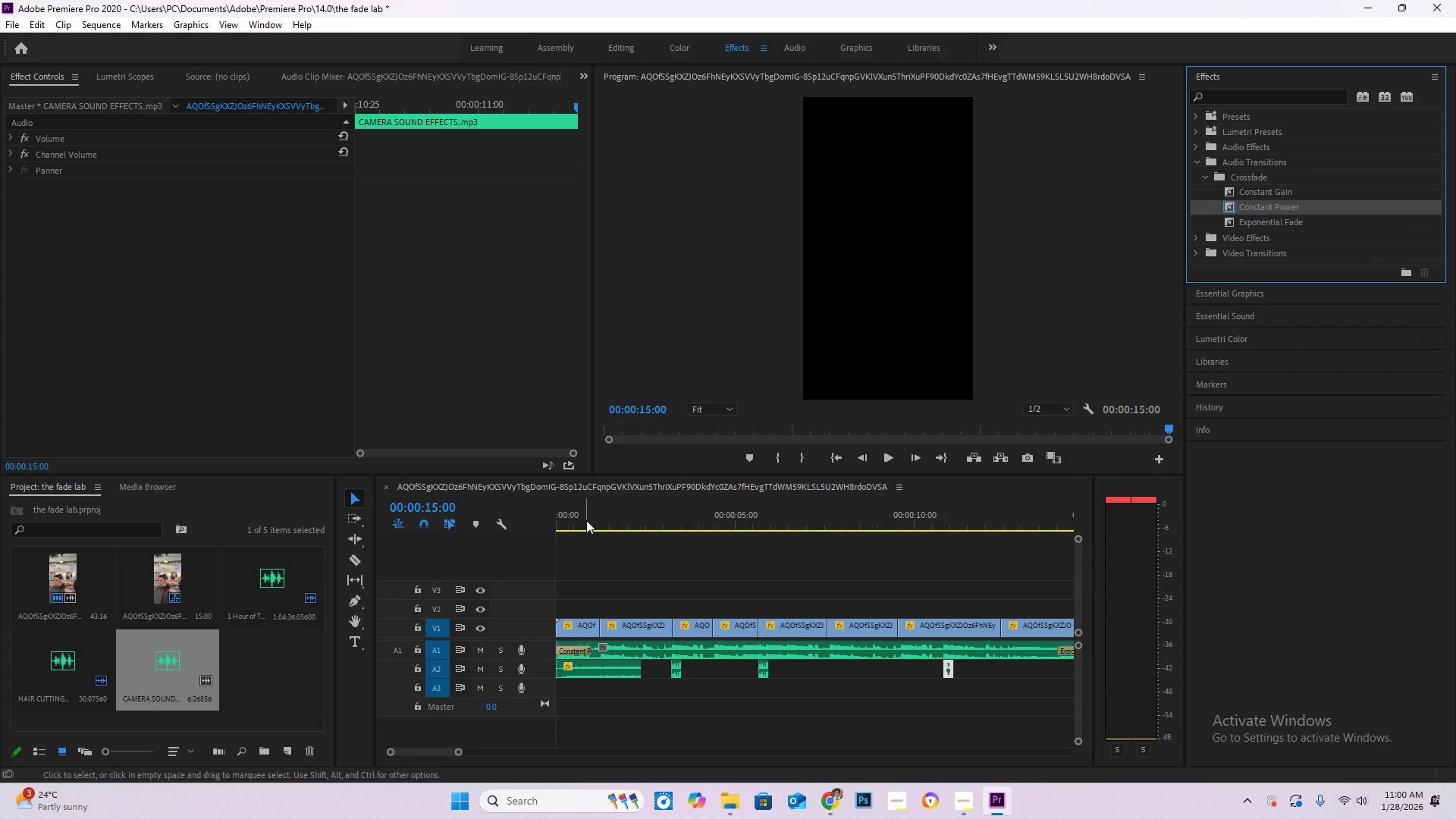 
left_click_drag(start_coordinate=[586, 520], to_coordinate=[516, 512])
 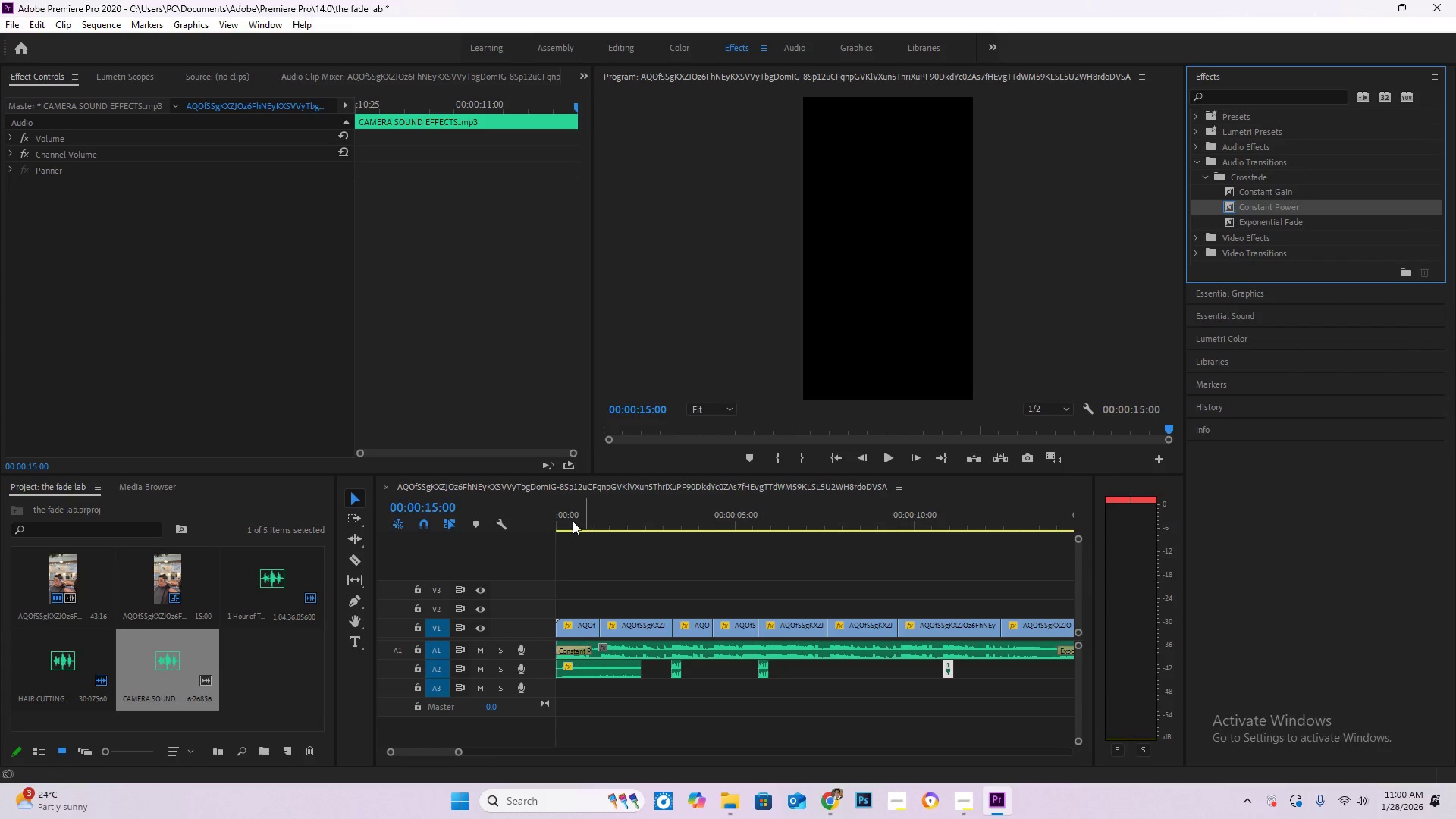 
left_click_drag(start_coordinate=[573, 521], to_coordinate=[545, 526])
 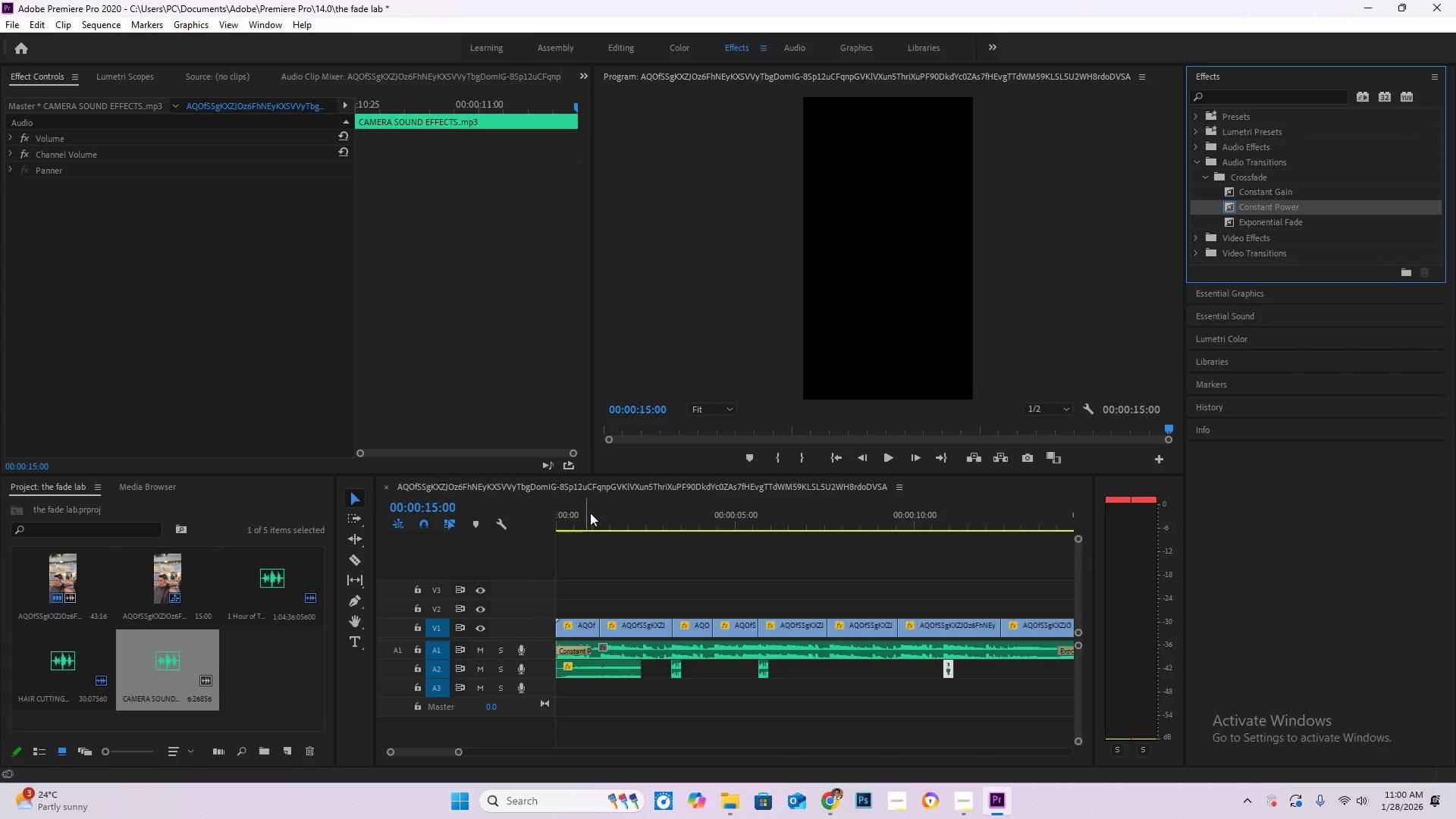 
left_click_drag(start_coordinate=[590, 513], to_coordinate=[584, 529])
 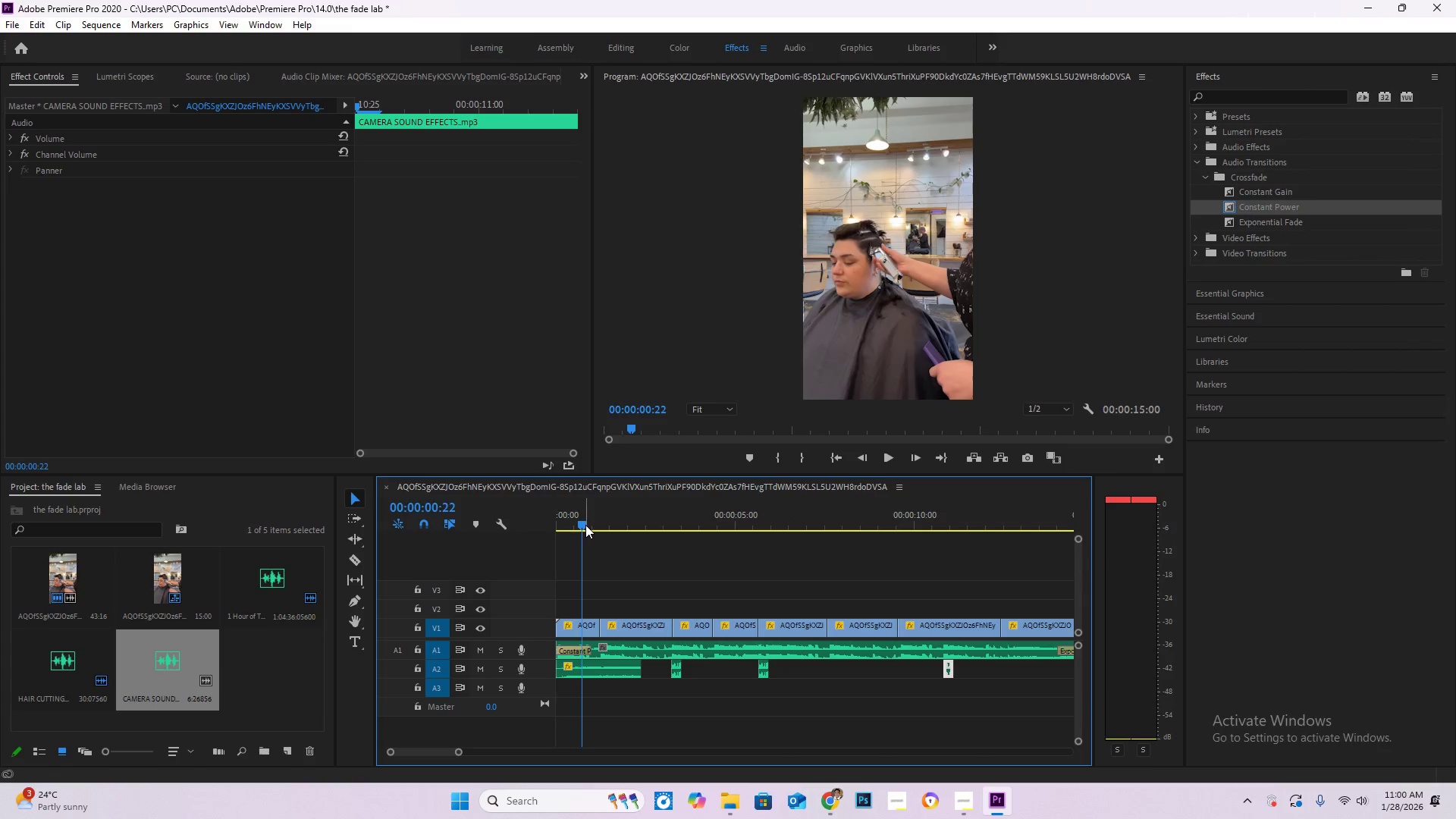 
left_click_drag(start_coordinate=[585, 525], to_coordinate=[515, 522])
 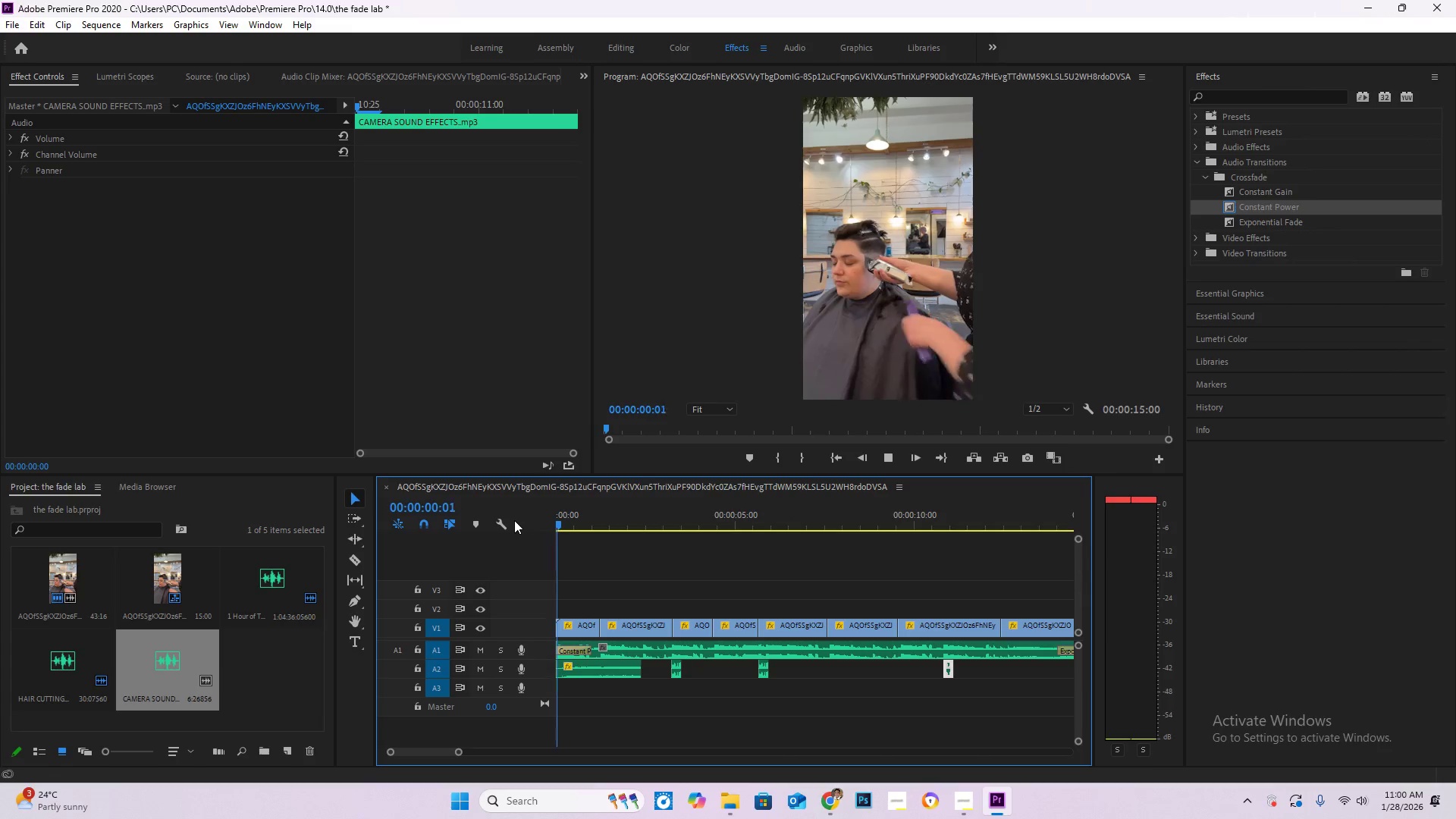 
key(Space)
 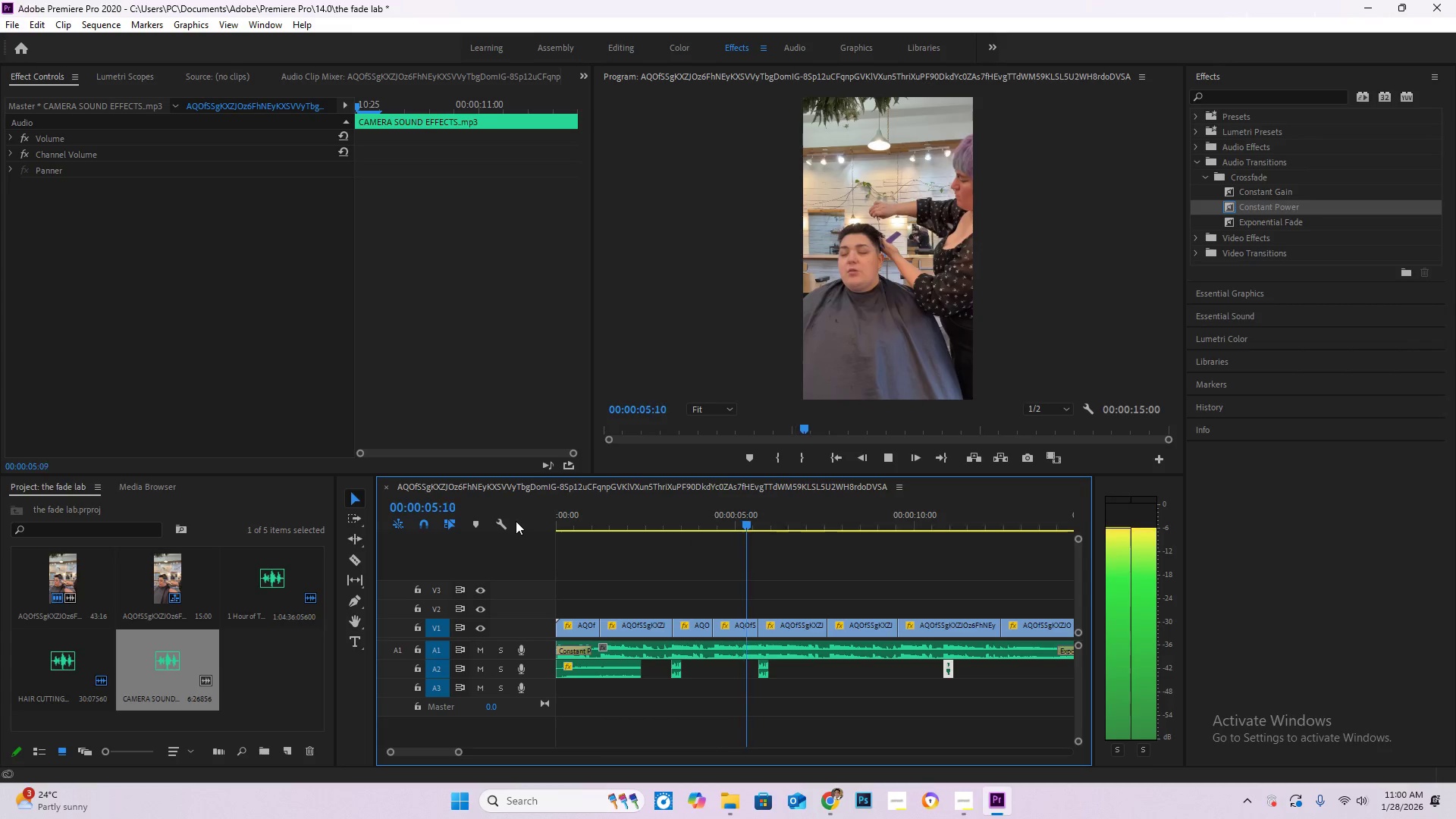 
wait(7.2)
 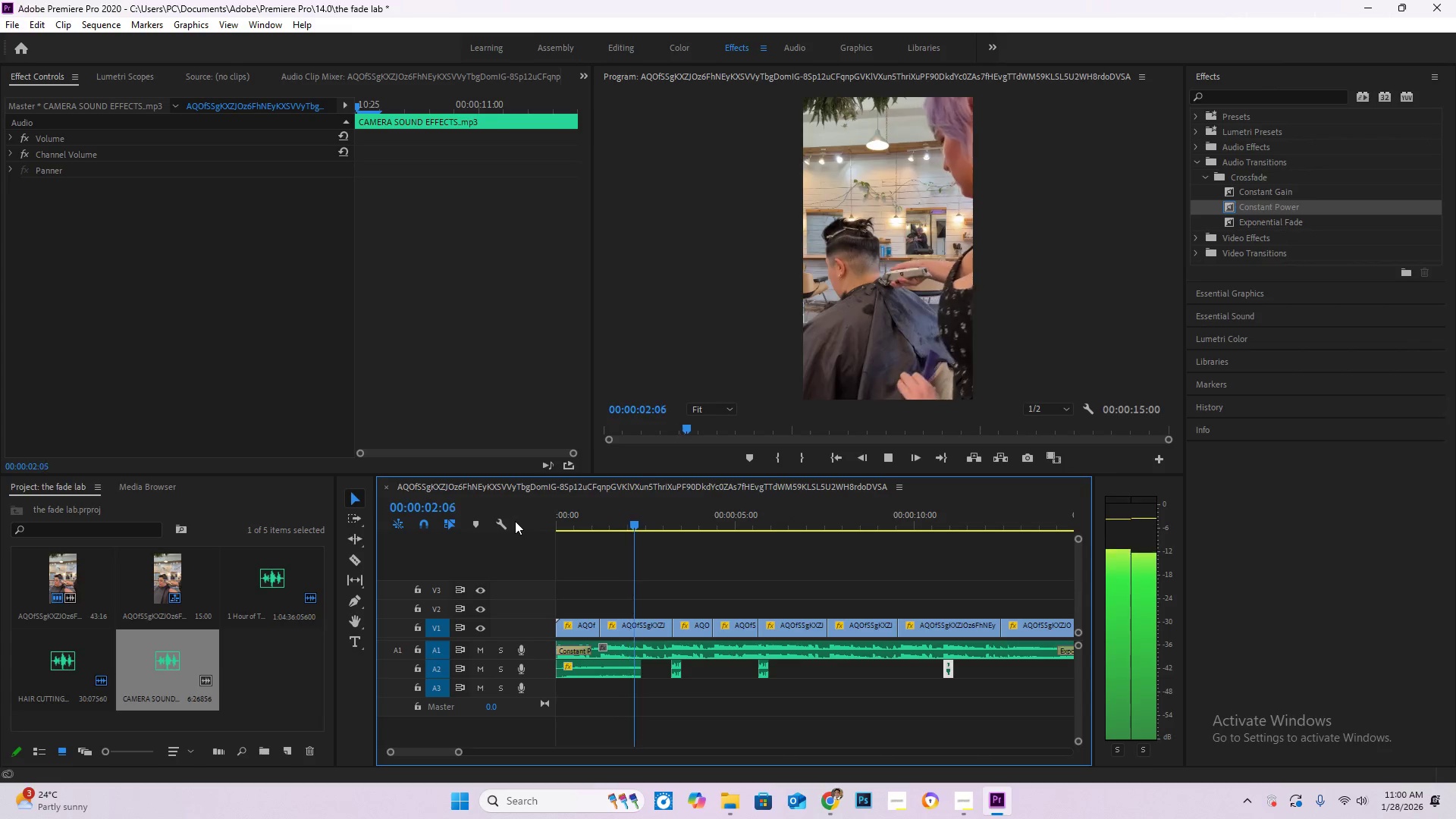 
left_click_drag(start_coordinate=[609, 509], to_coordinate=[932, 584])
 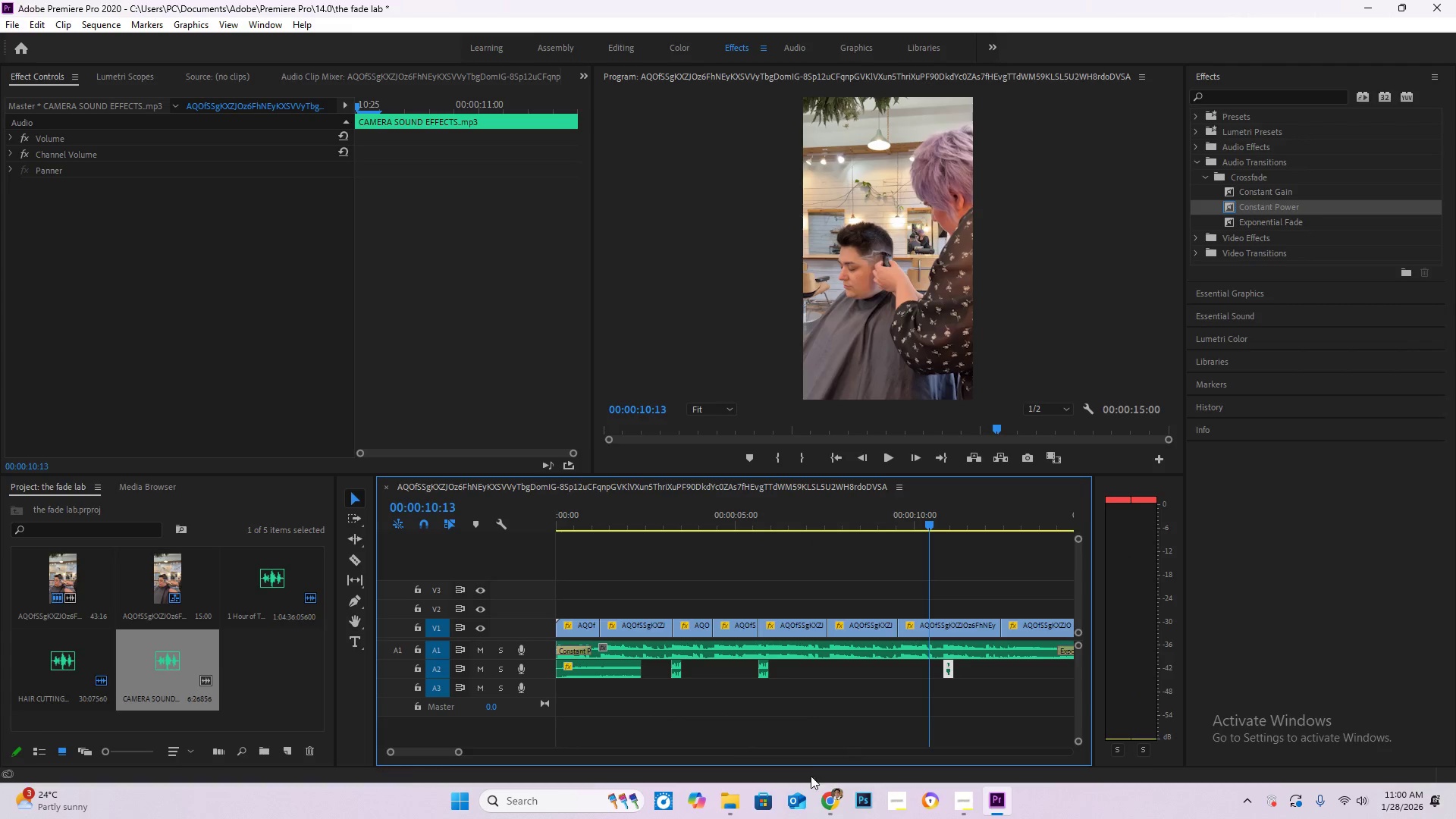 
left_click([969, 807])